 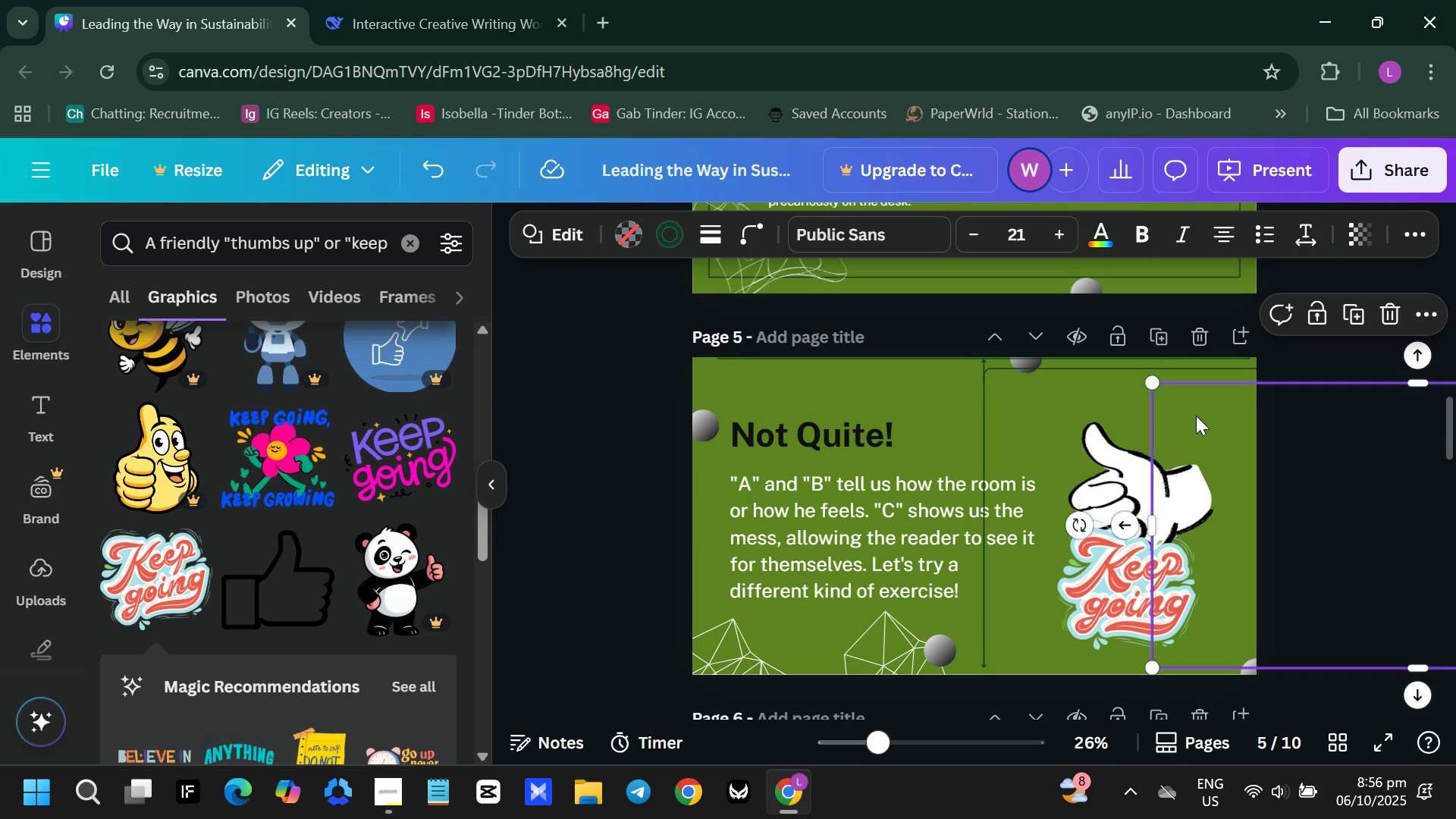 
key(Backspace)
 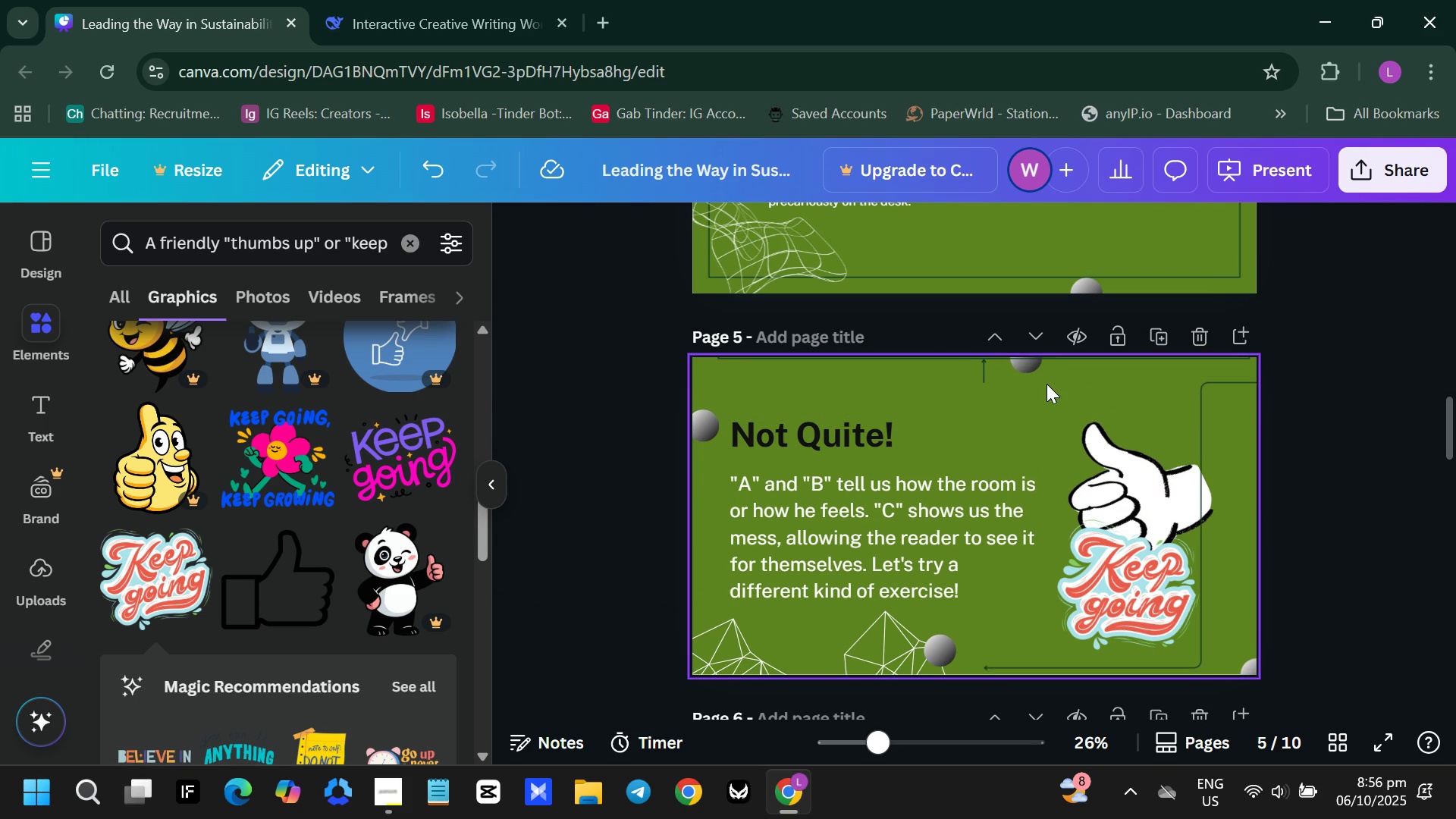 
left_click([1046, 384])
 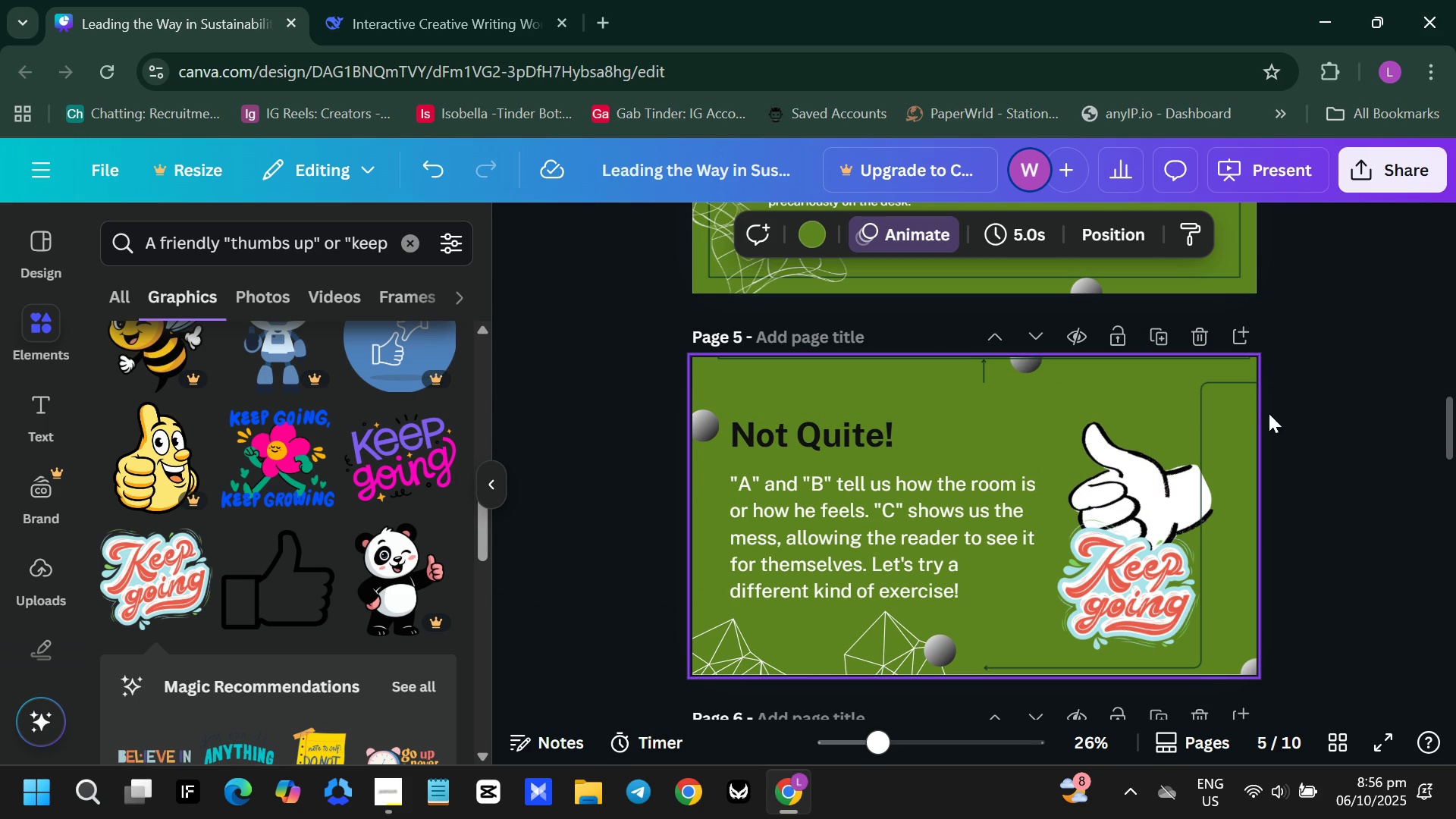 
left_click([1269, 415])
 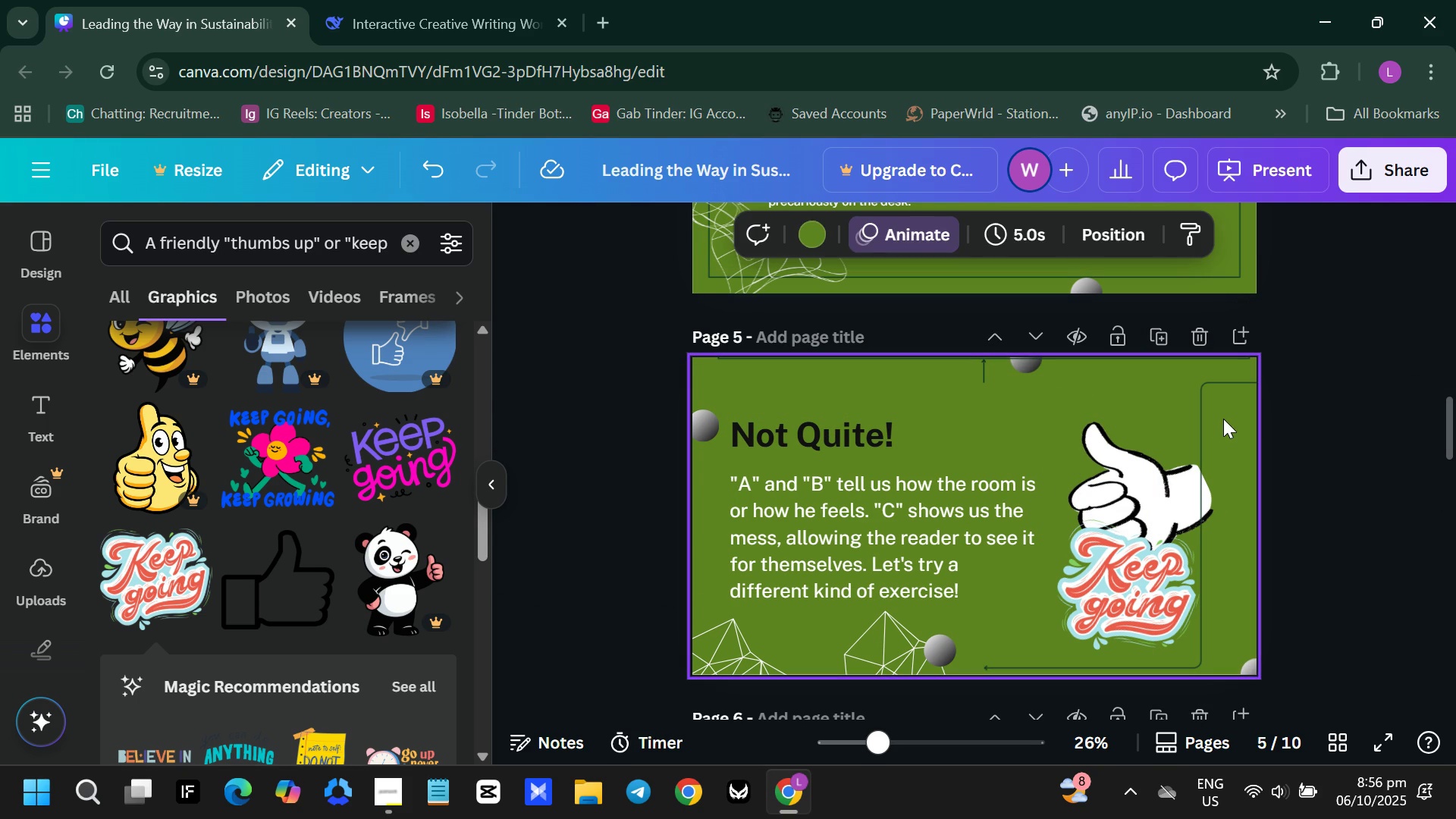 
left_click([1223, 419])
 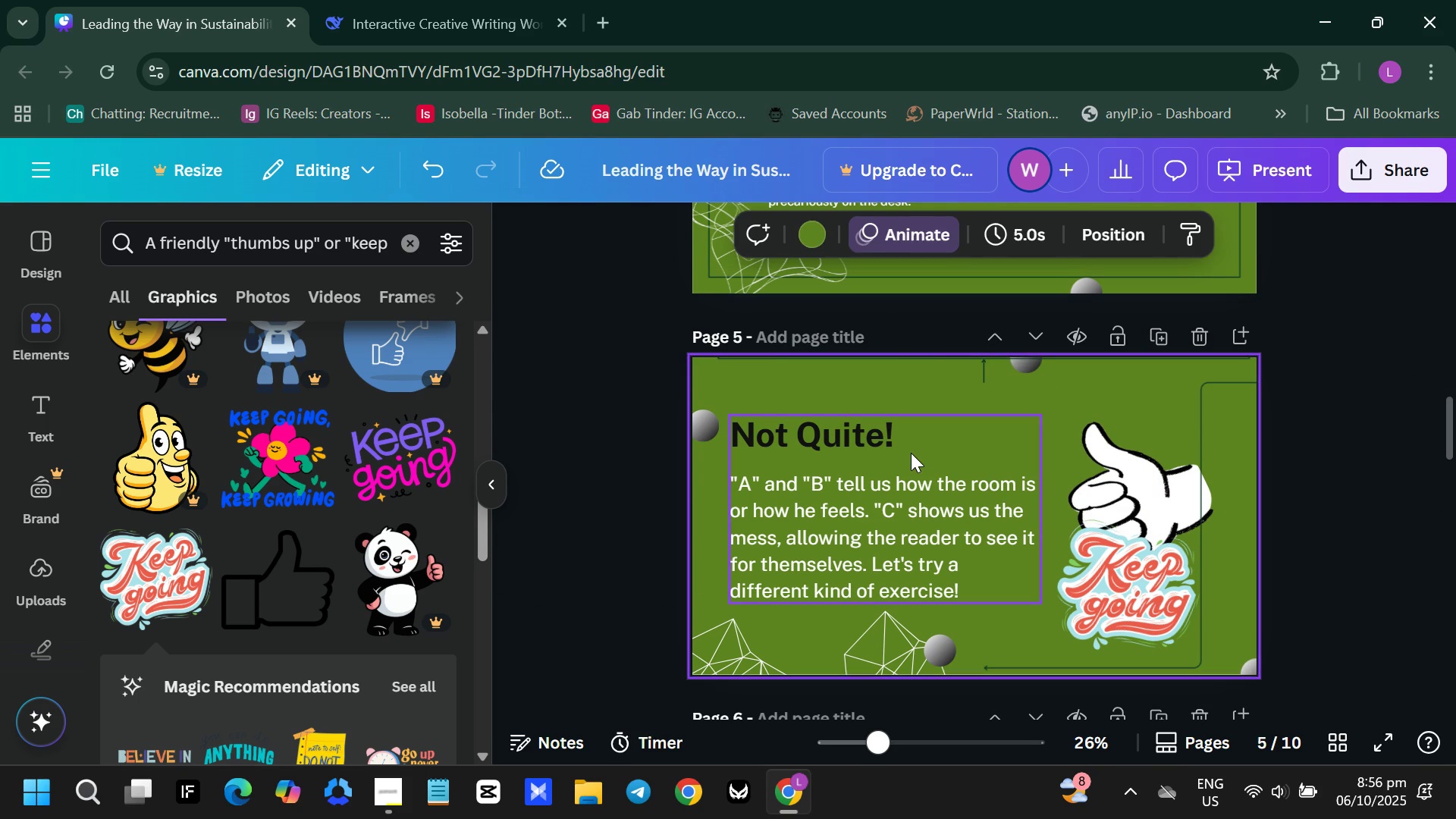 
left_click([911, 453])
 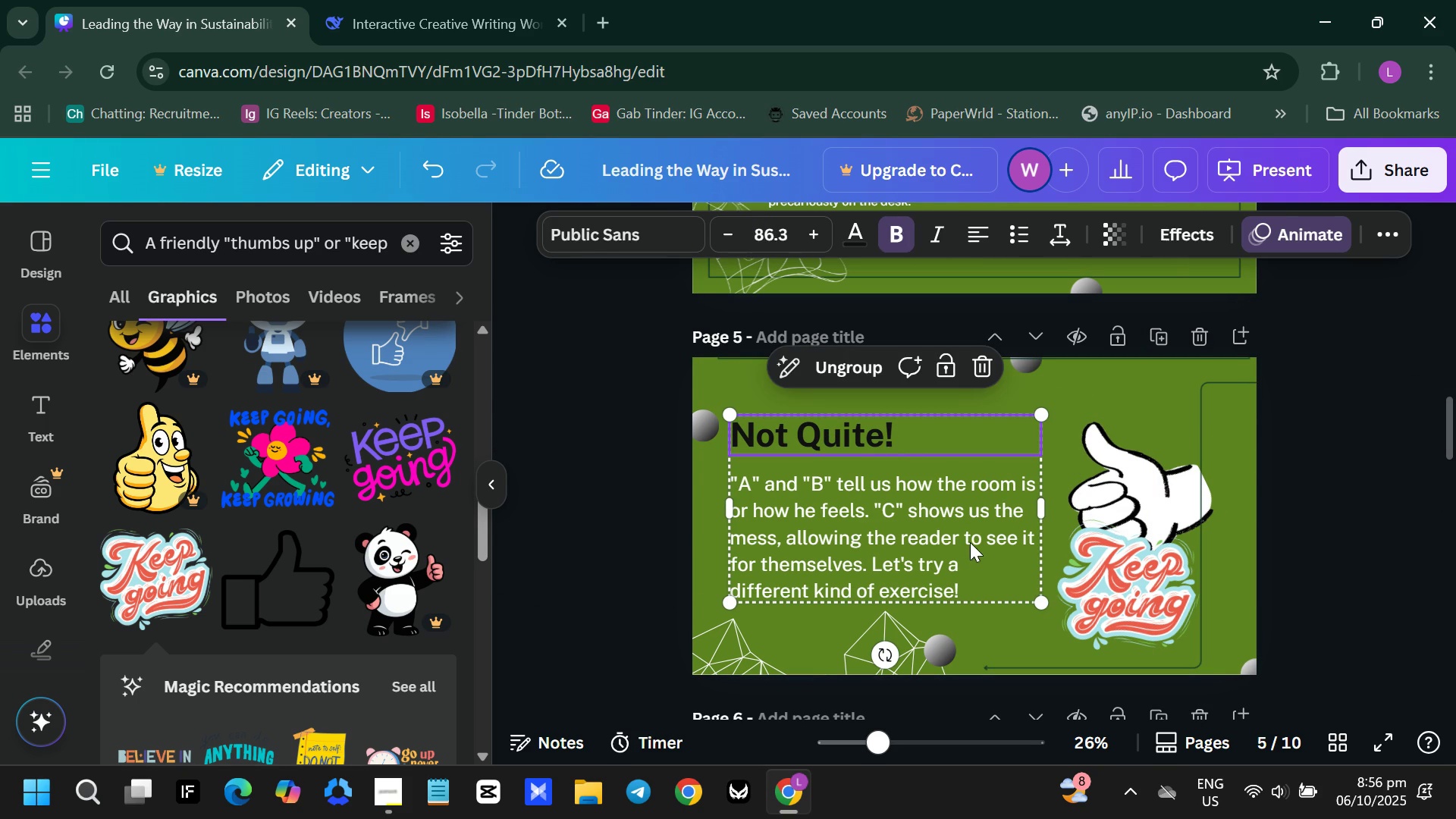 
left_click([959, 550])
 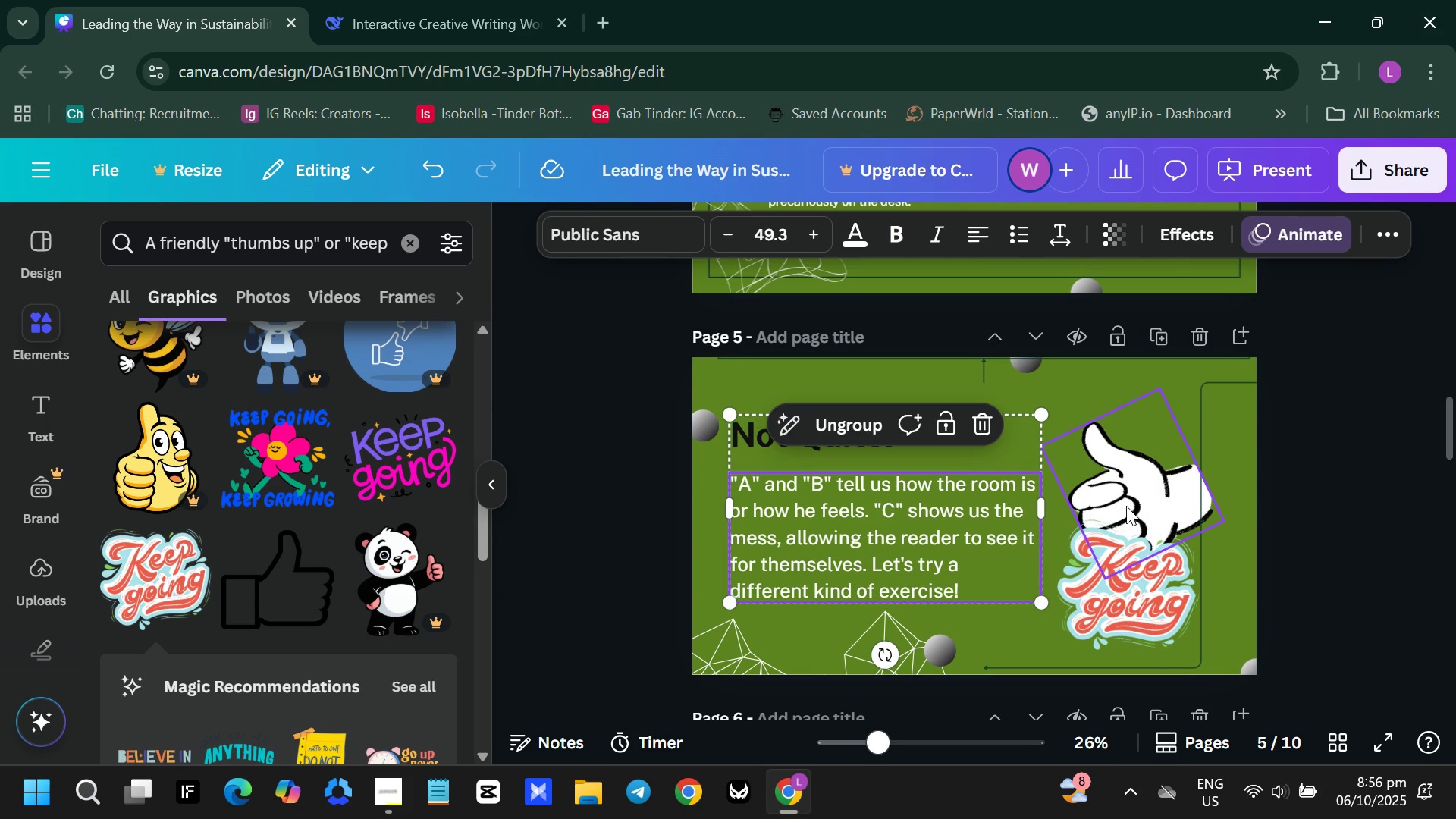 
left_click([1126, 505])
 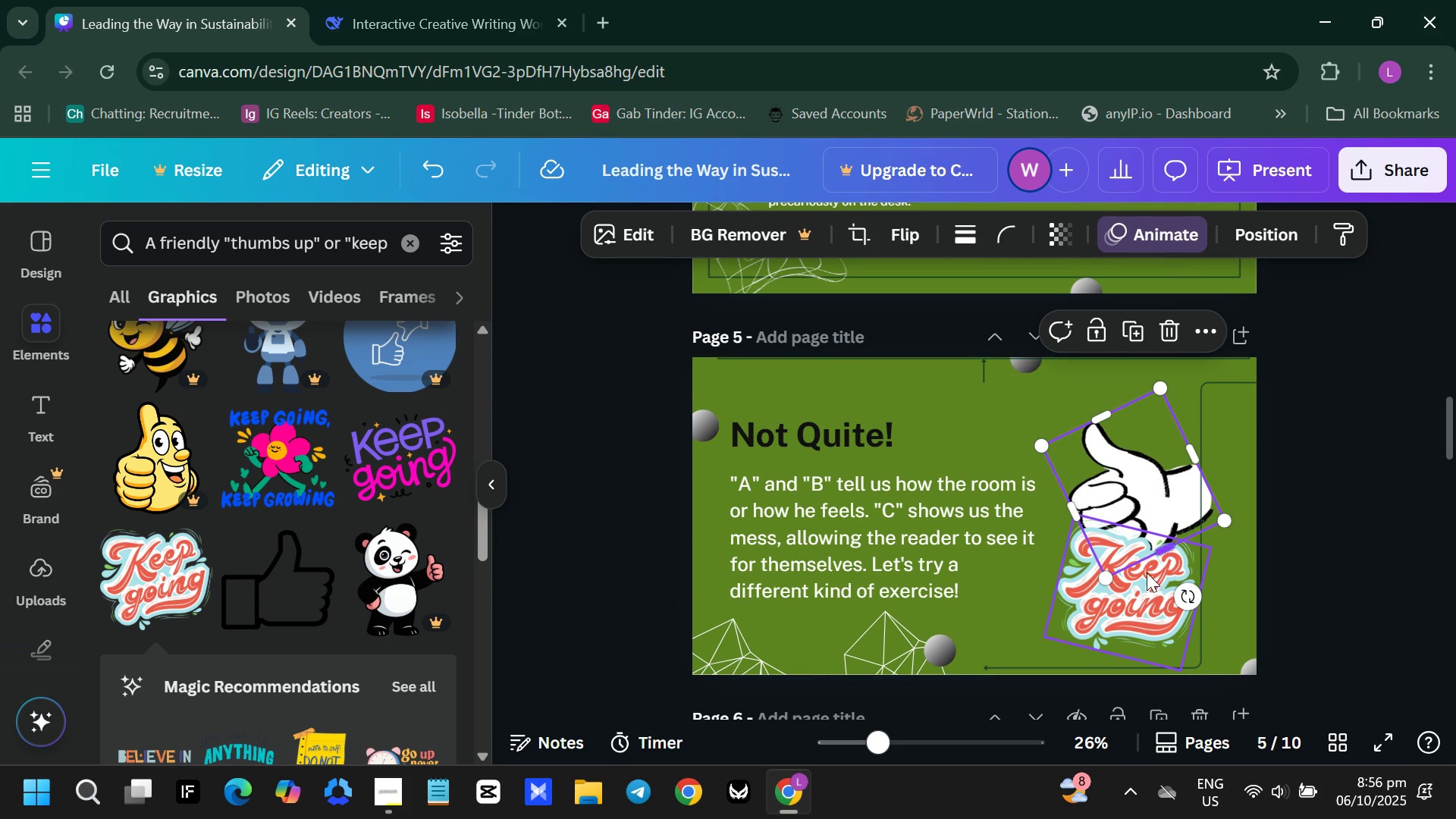 
left_click([1147, 595])
 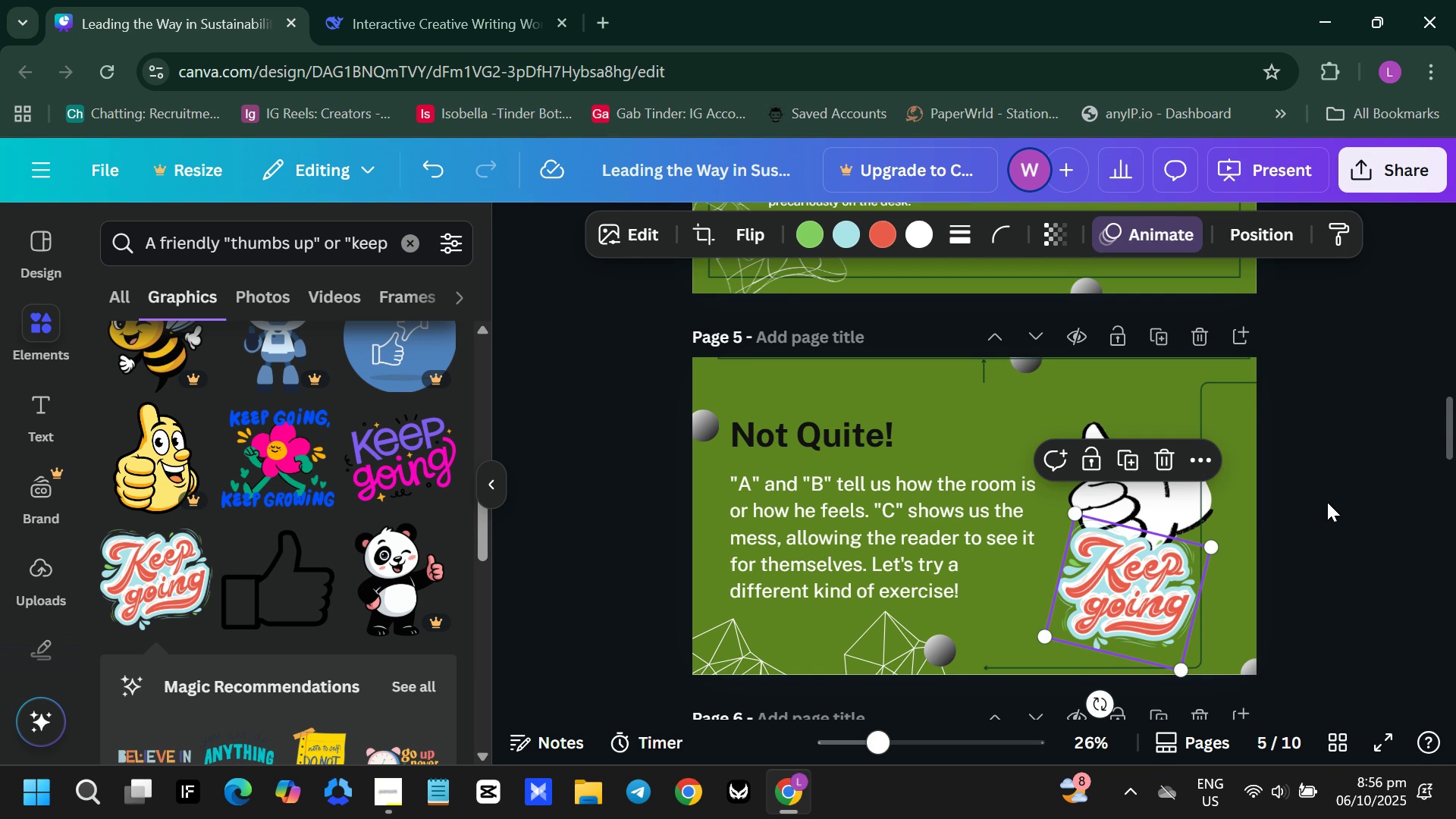 
left_click([1328, 503])
 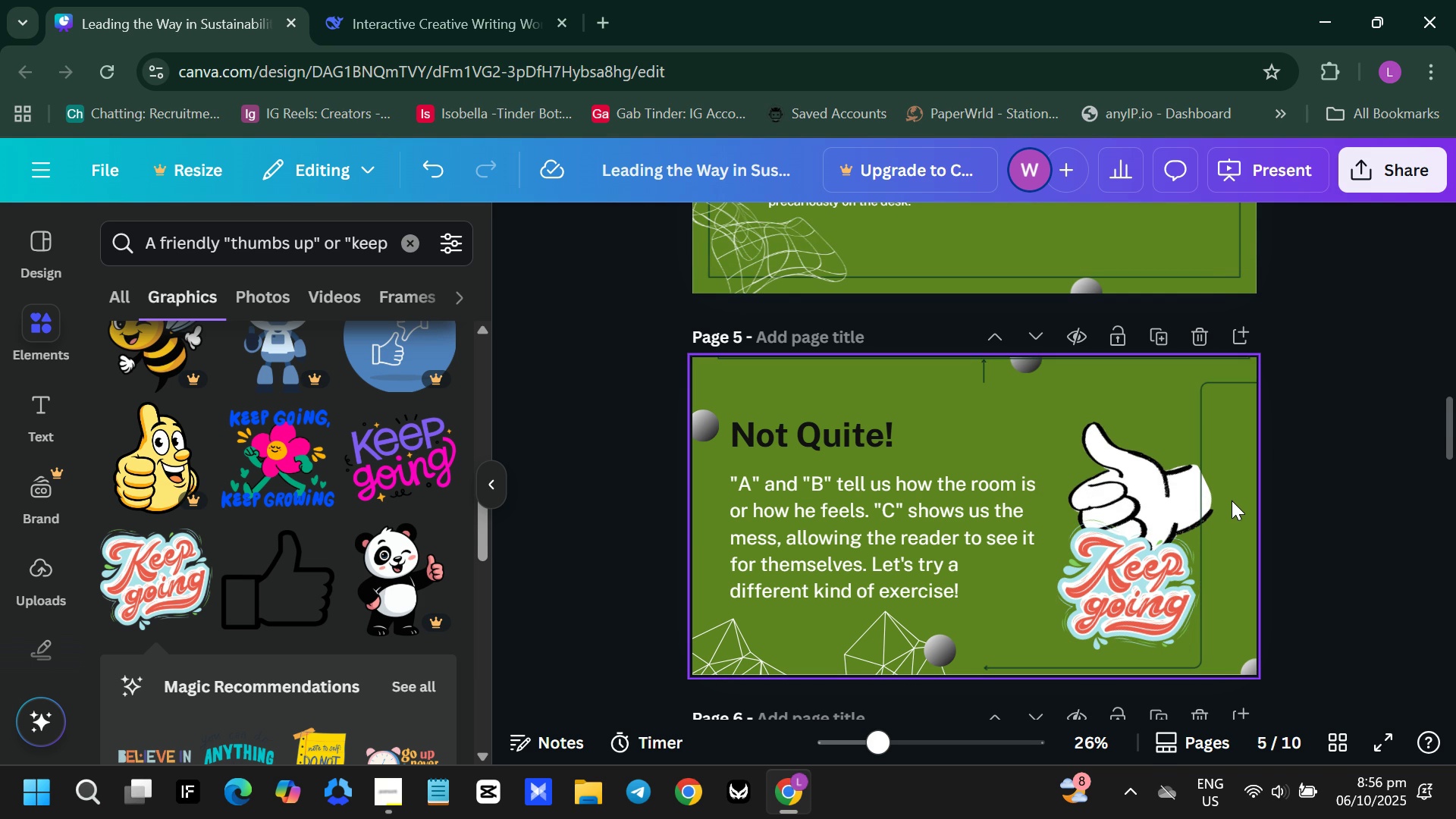 
left_click([1232, 500])